 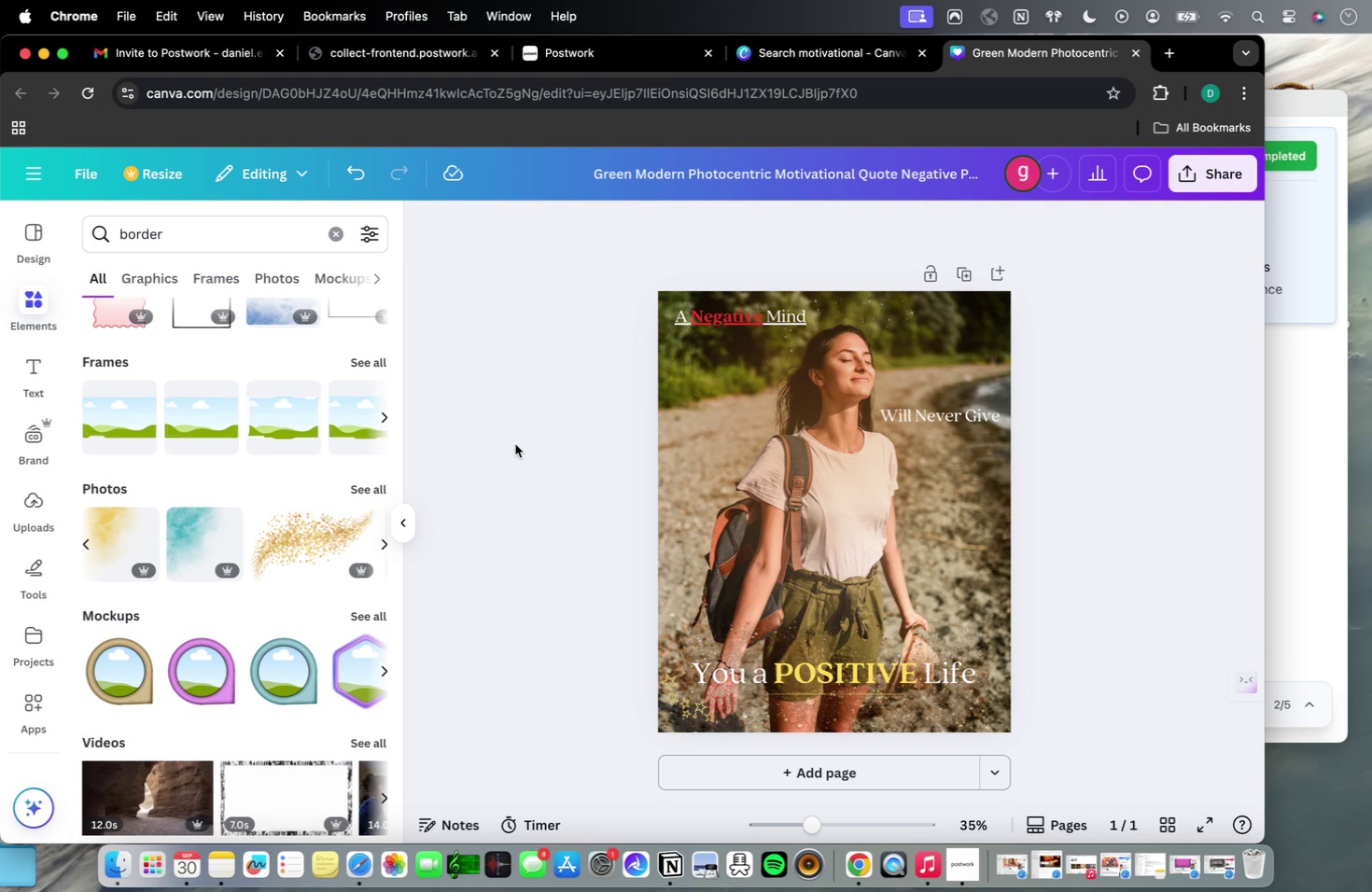 
double_click([841, 678])
 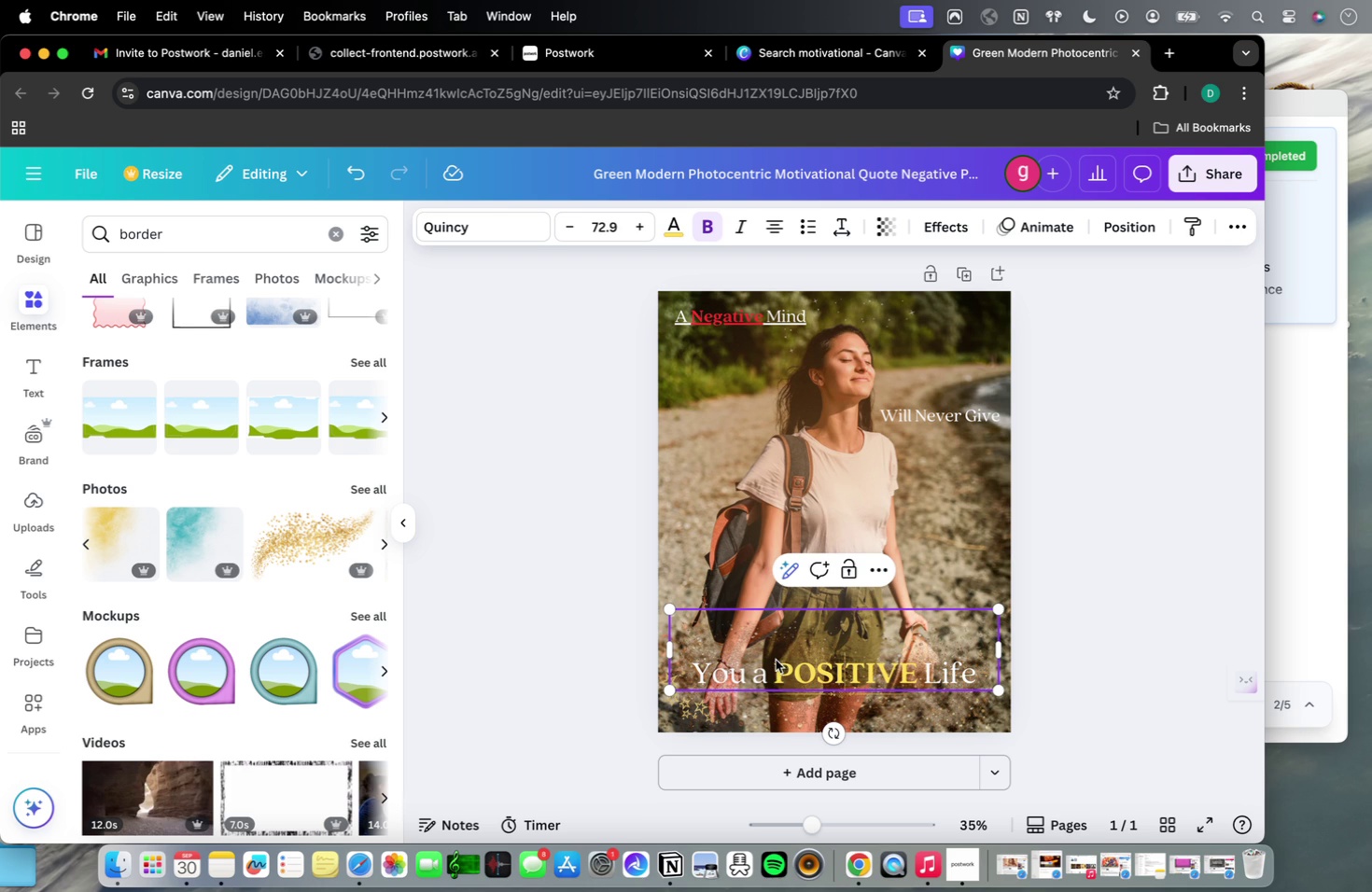 
double_click([776, 660])
 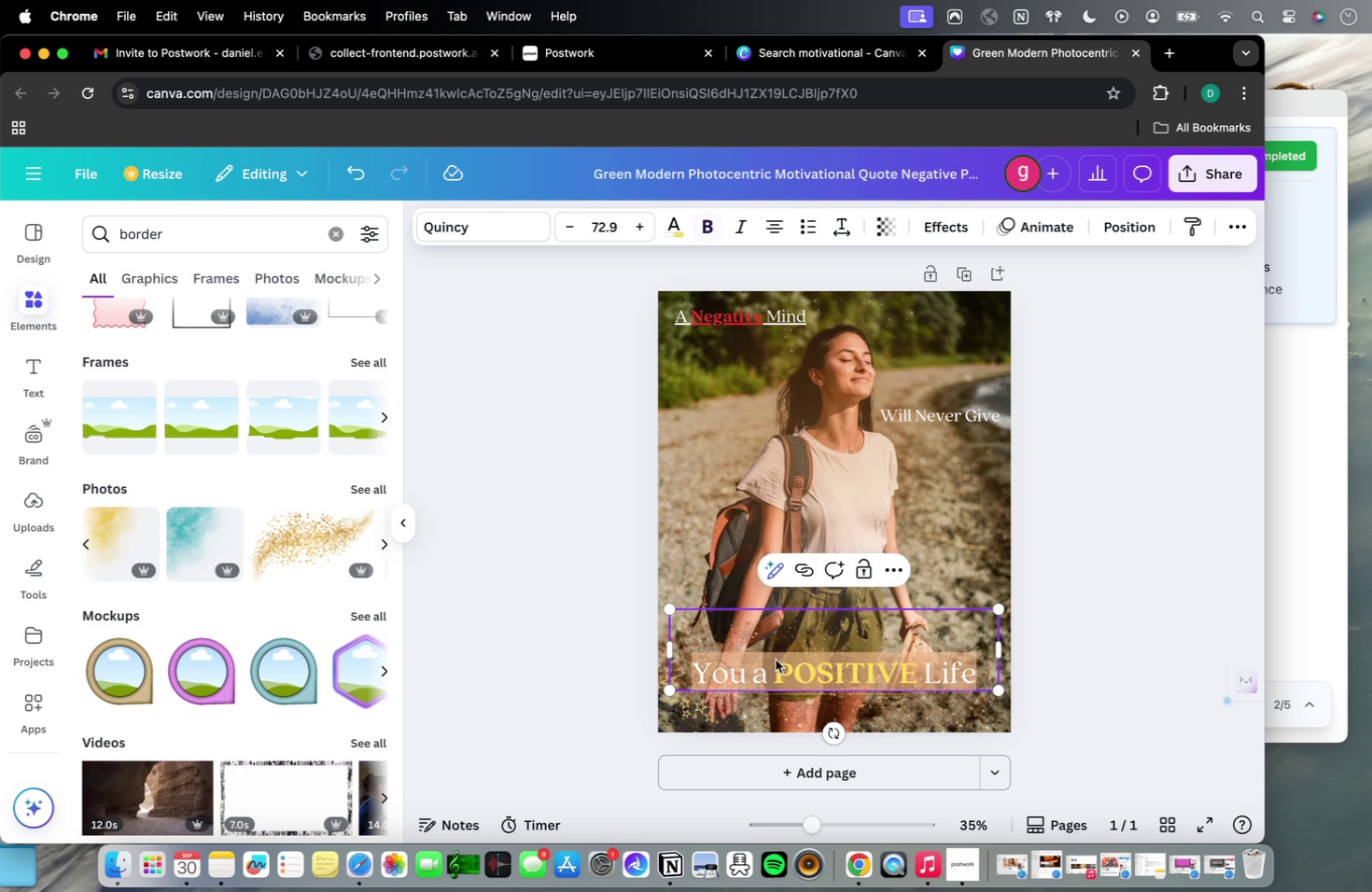 
triple_click([776, 660])
 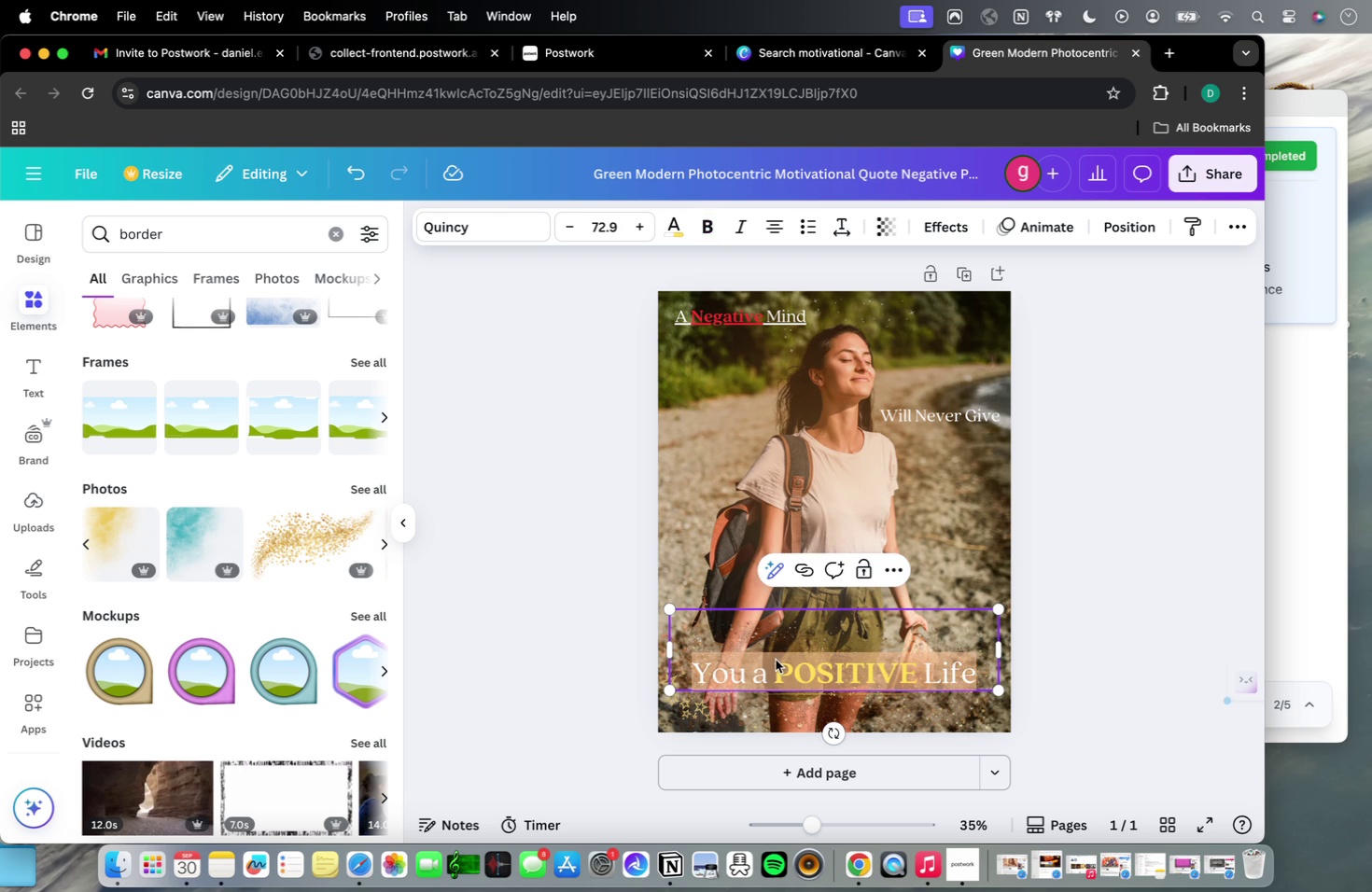 
key(Meta+CommandLeft)
 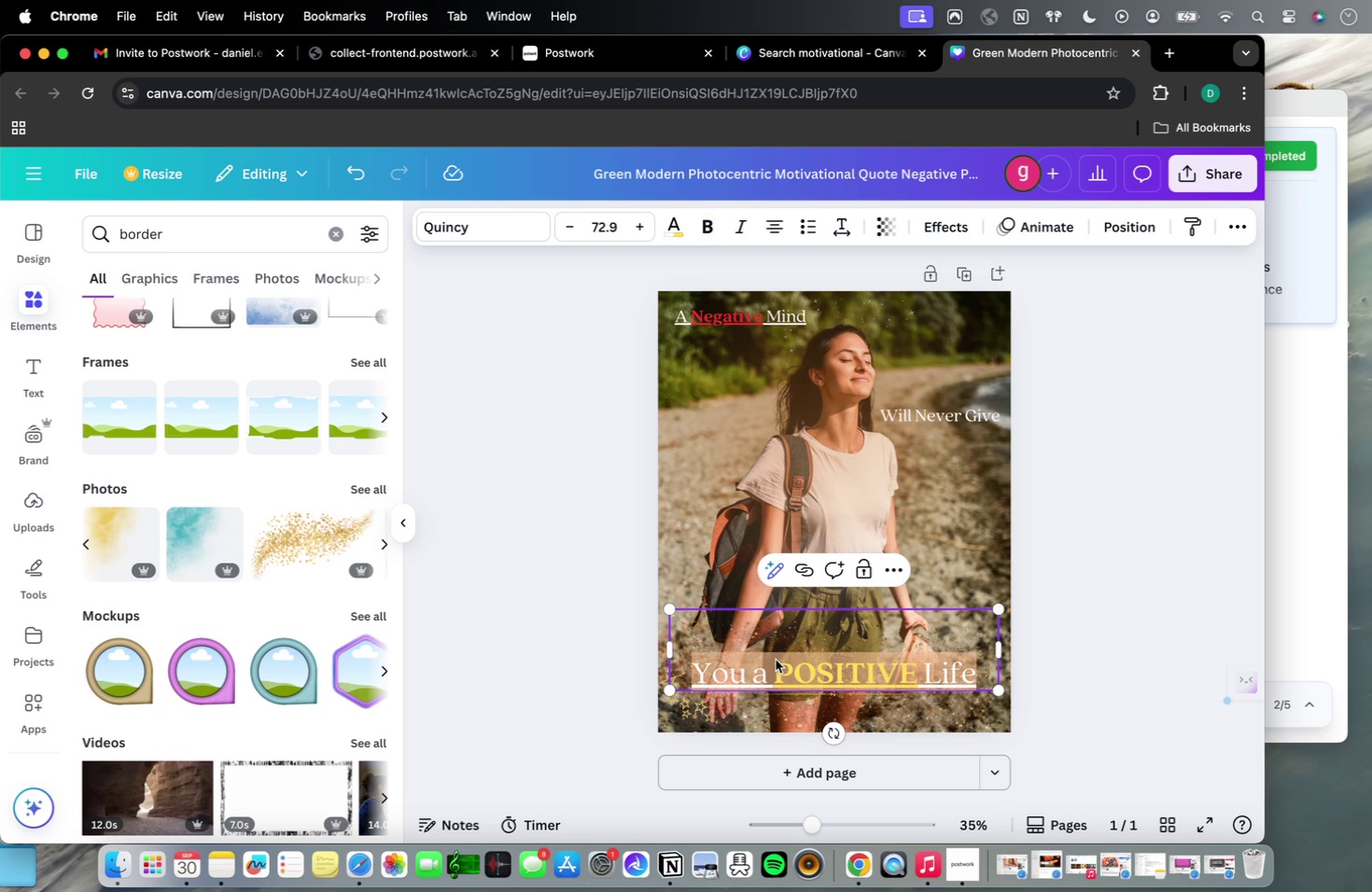 
key(Meta+U)
 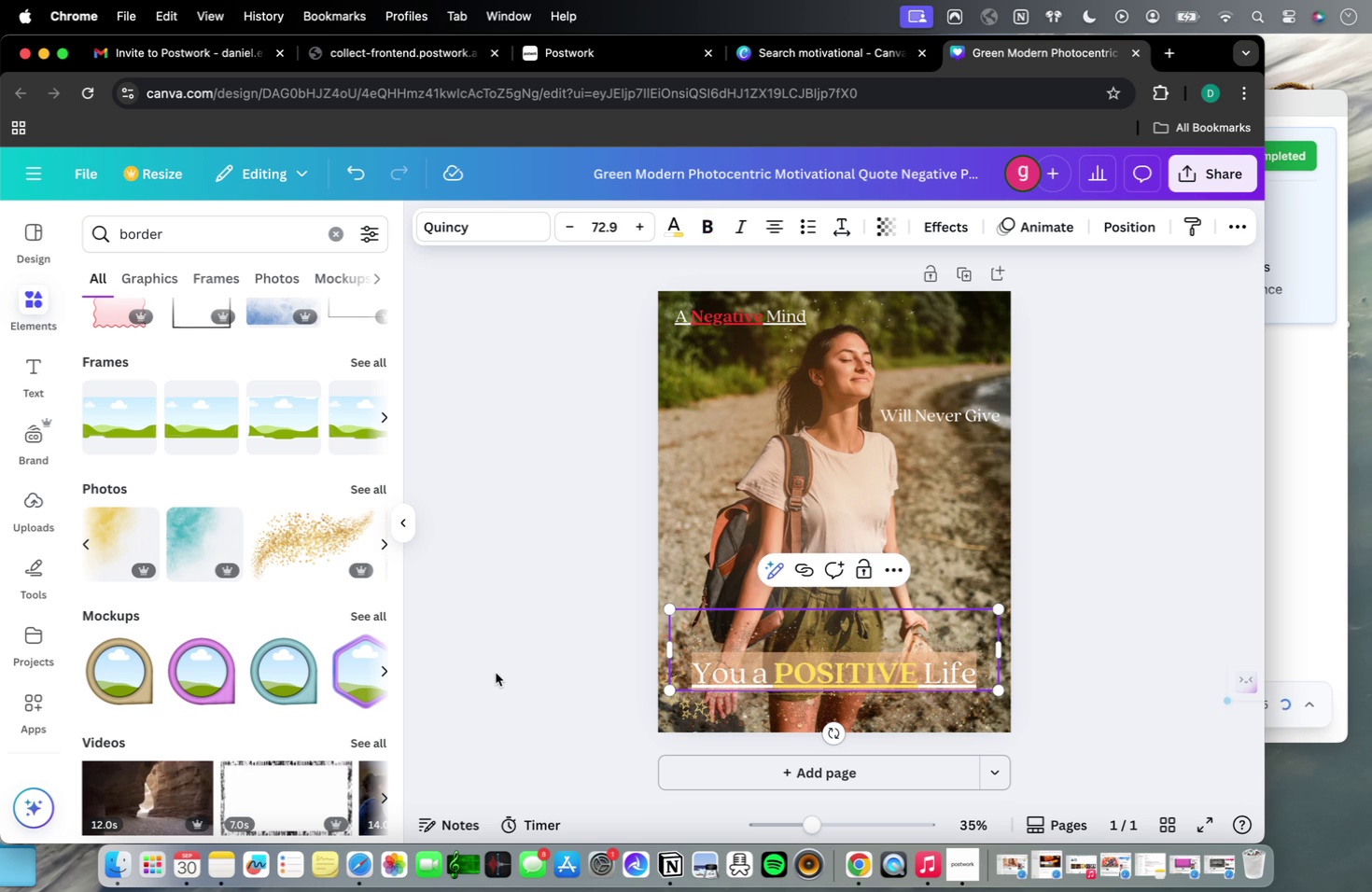 
left_click([496, 673])
 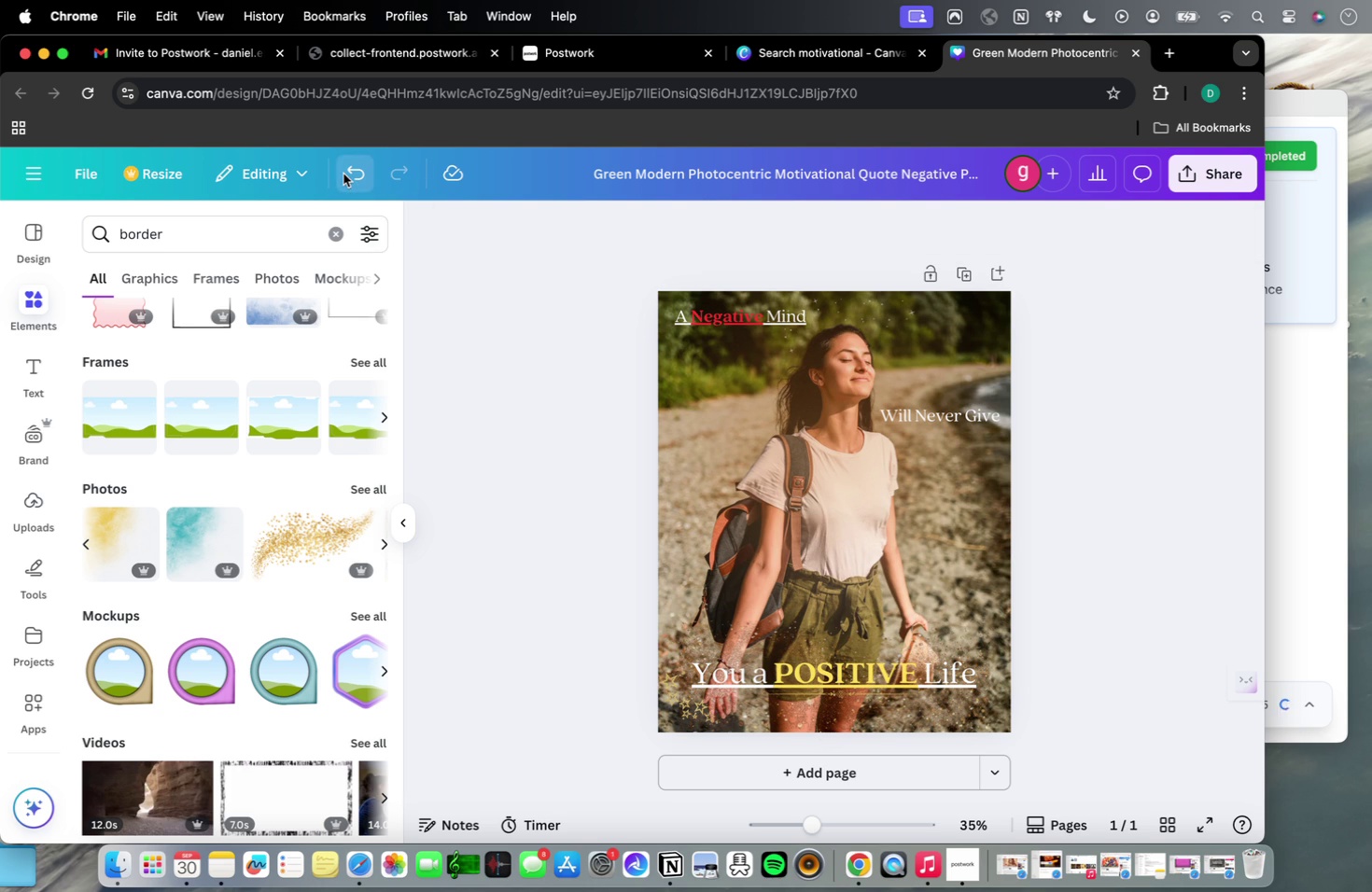 
wait(5.8)
 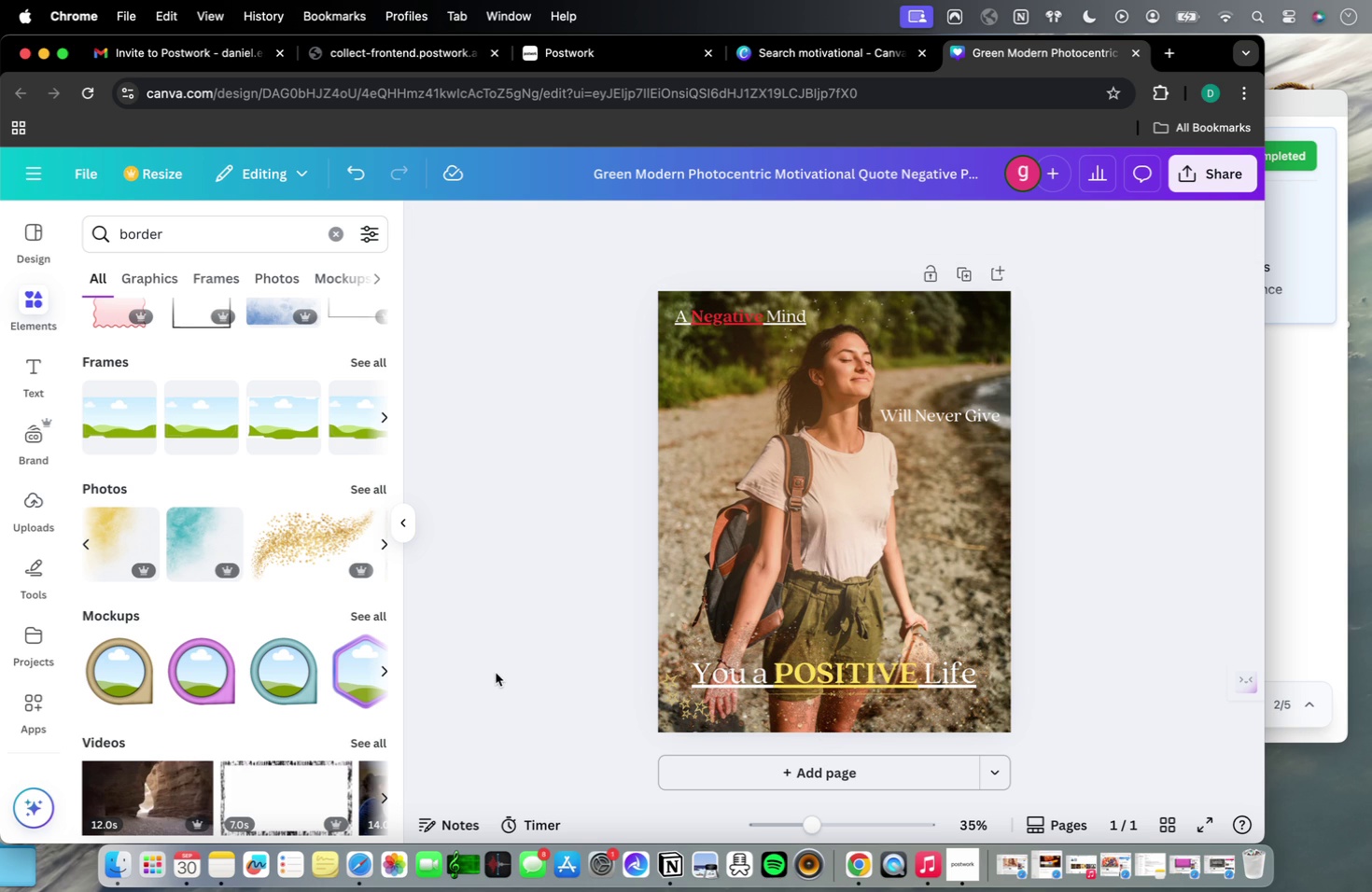 
left_click([341, 167])
 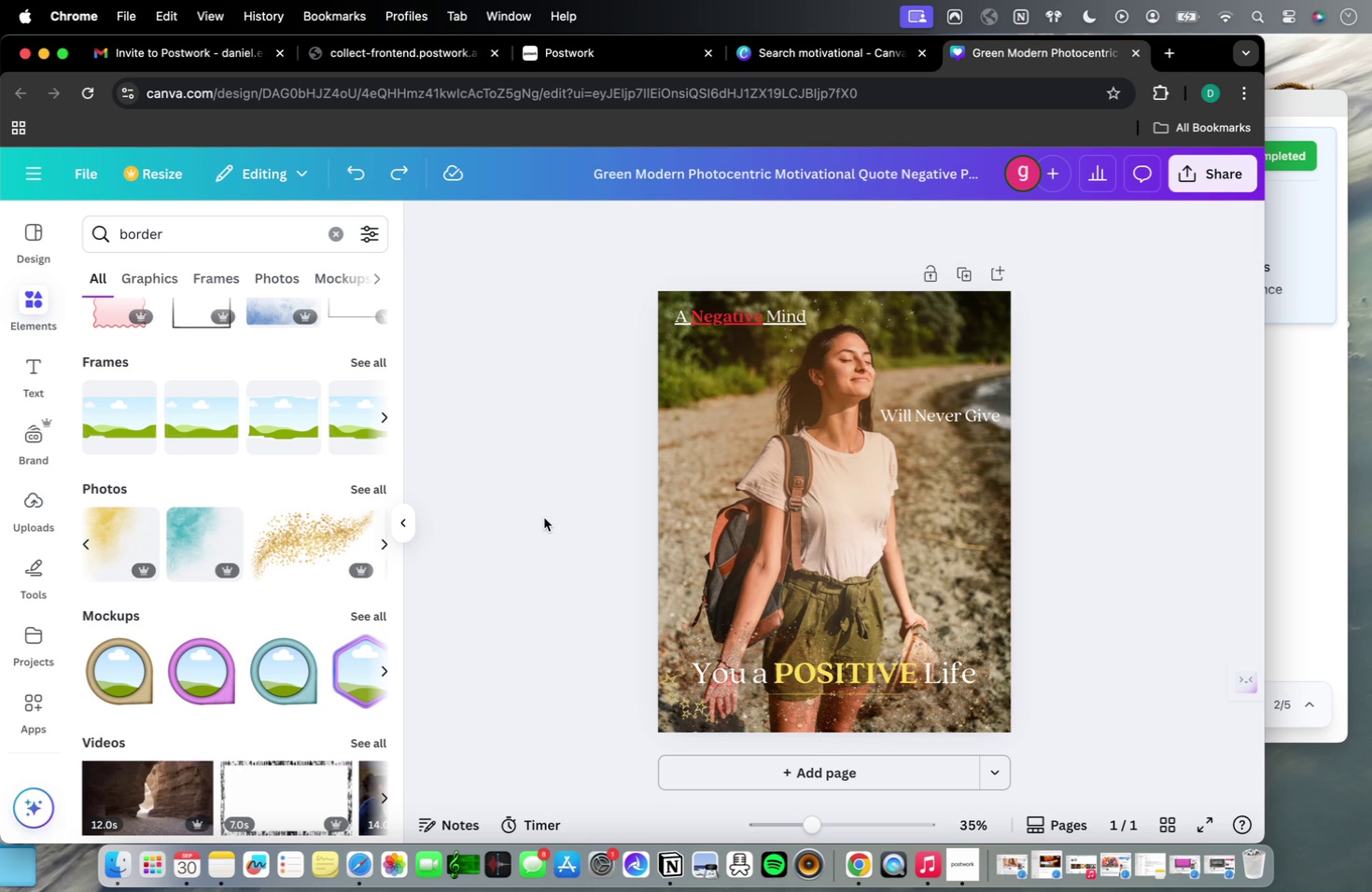 
left_click([542, 516])
 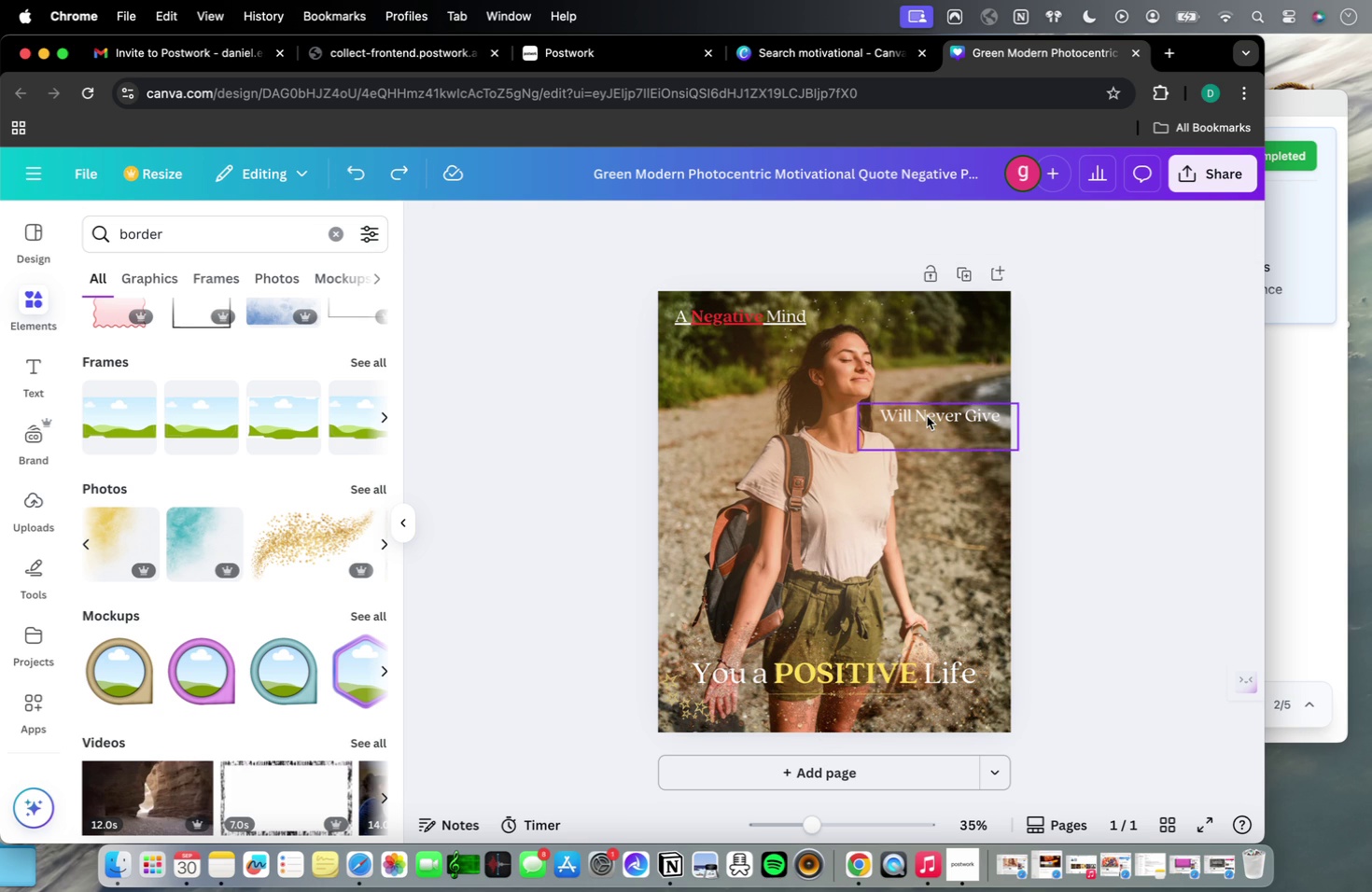 
double_click([927, 416])
 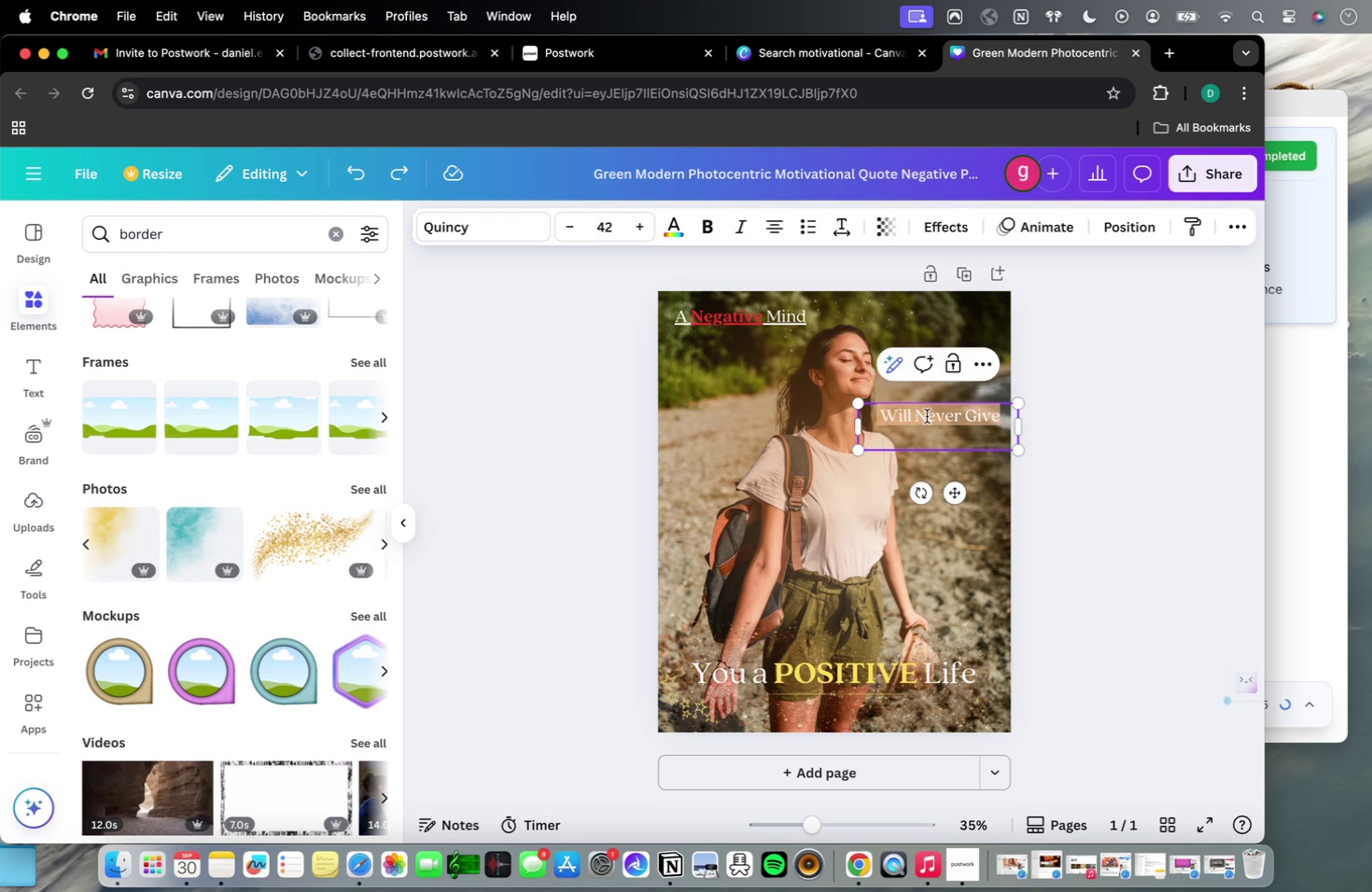 
triple_click([927, 416])
 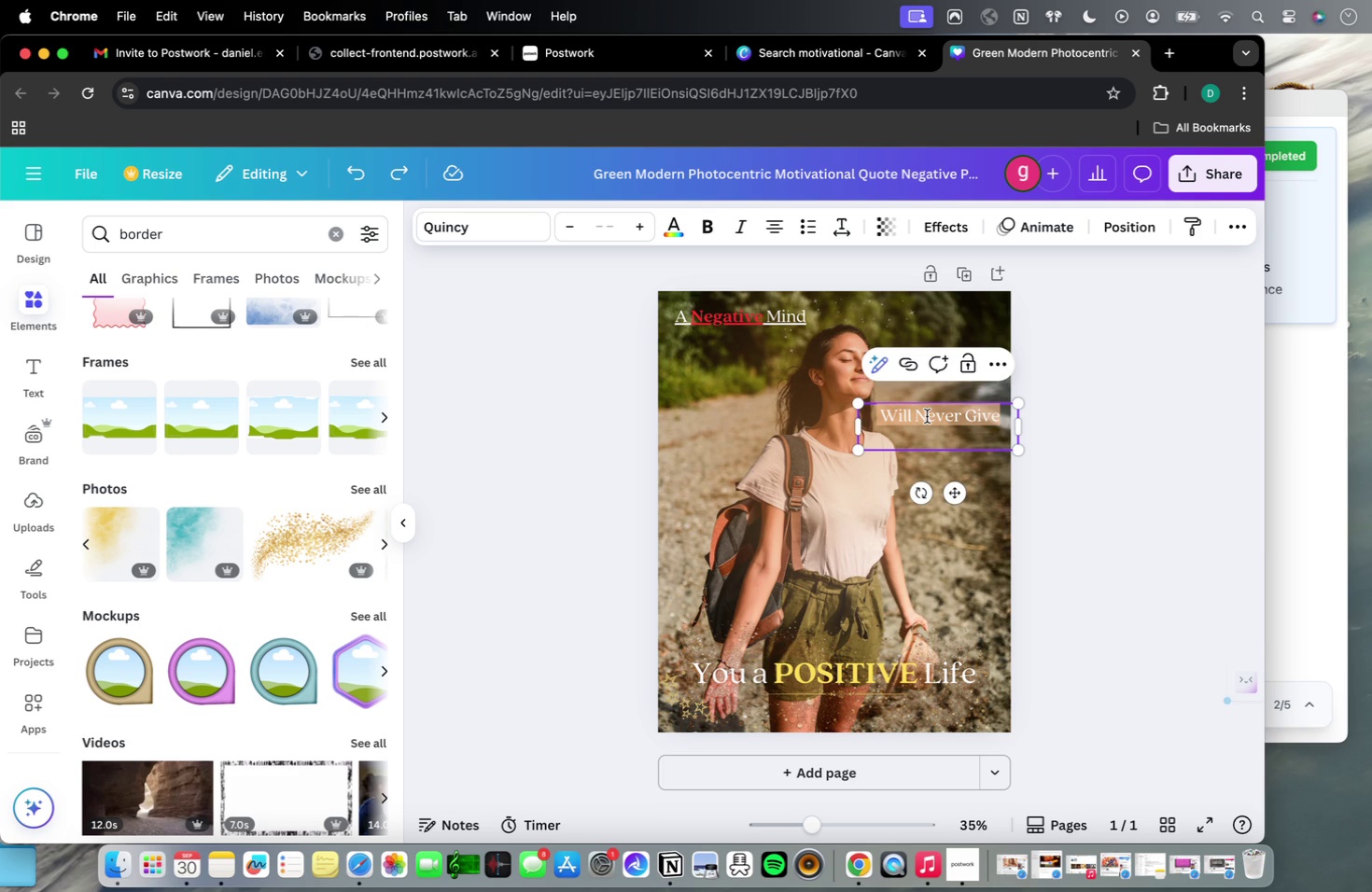 
key(Meta+CommandLeft)
 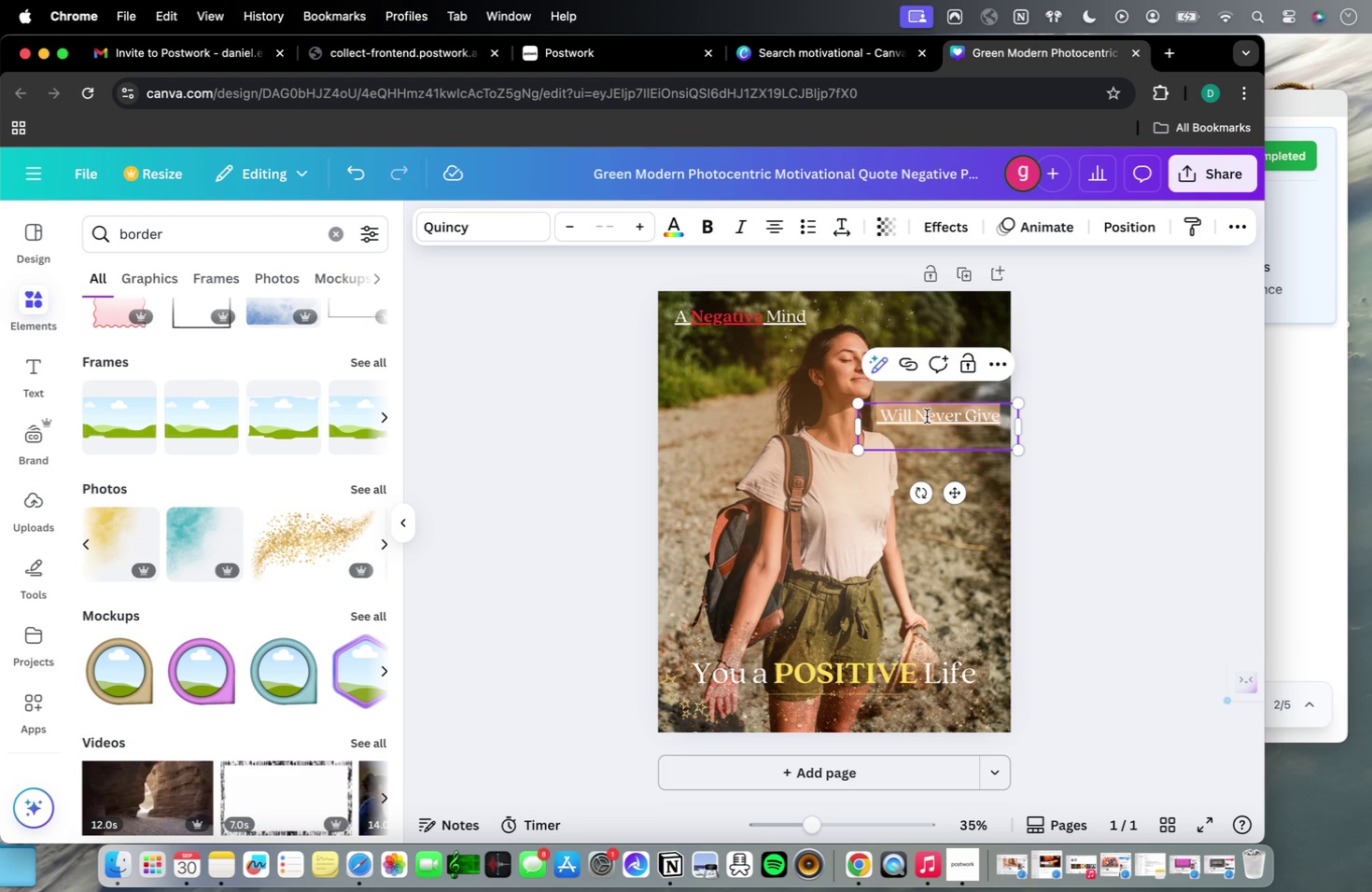 
key(Meta+U)
 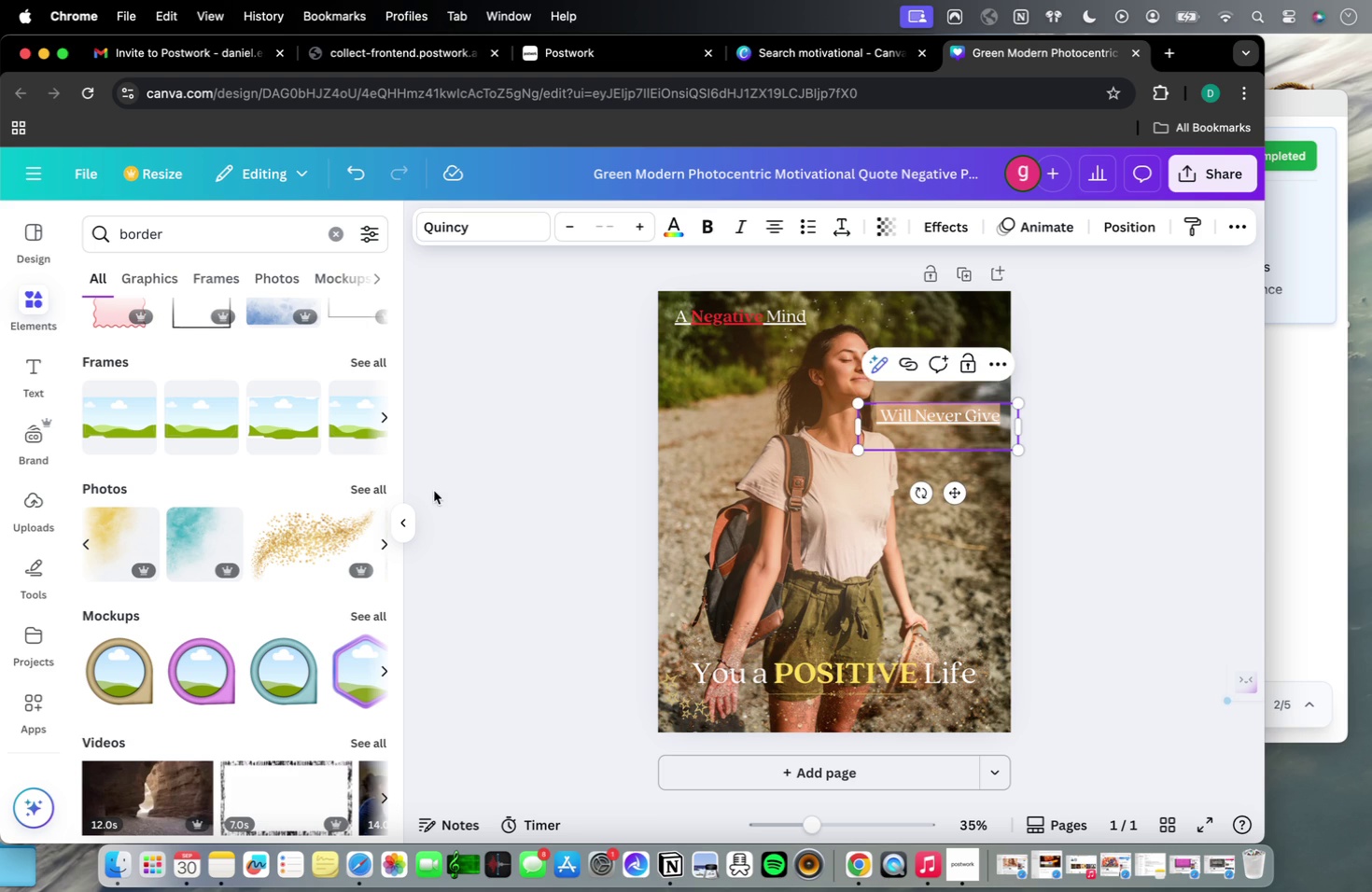 
left_click([434, 491])
 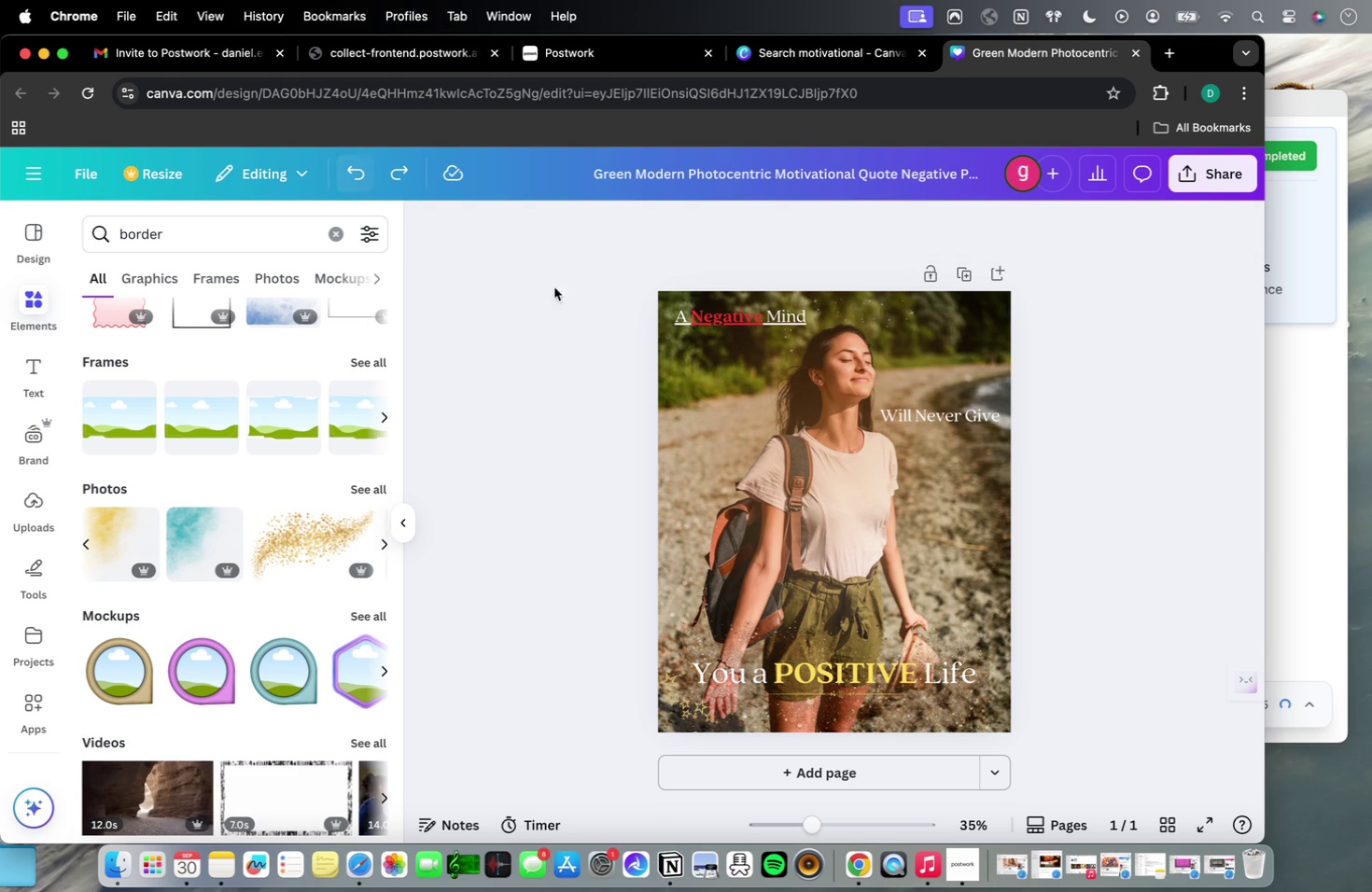 
double_click([705, 315])